 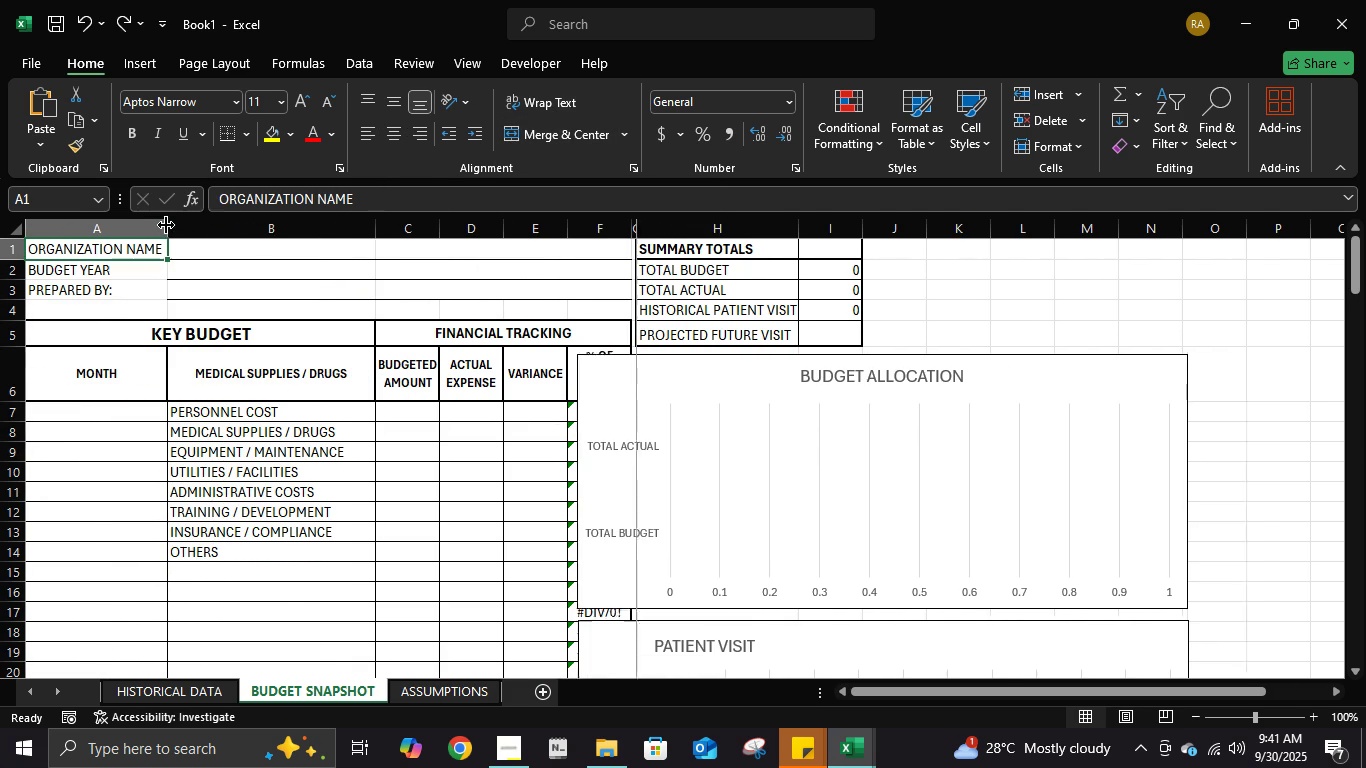 
left_click([516, 135])
 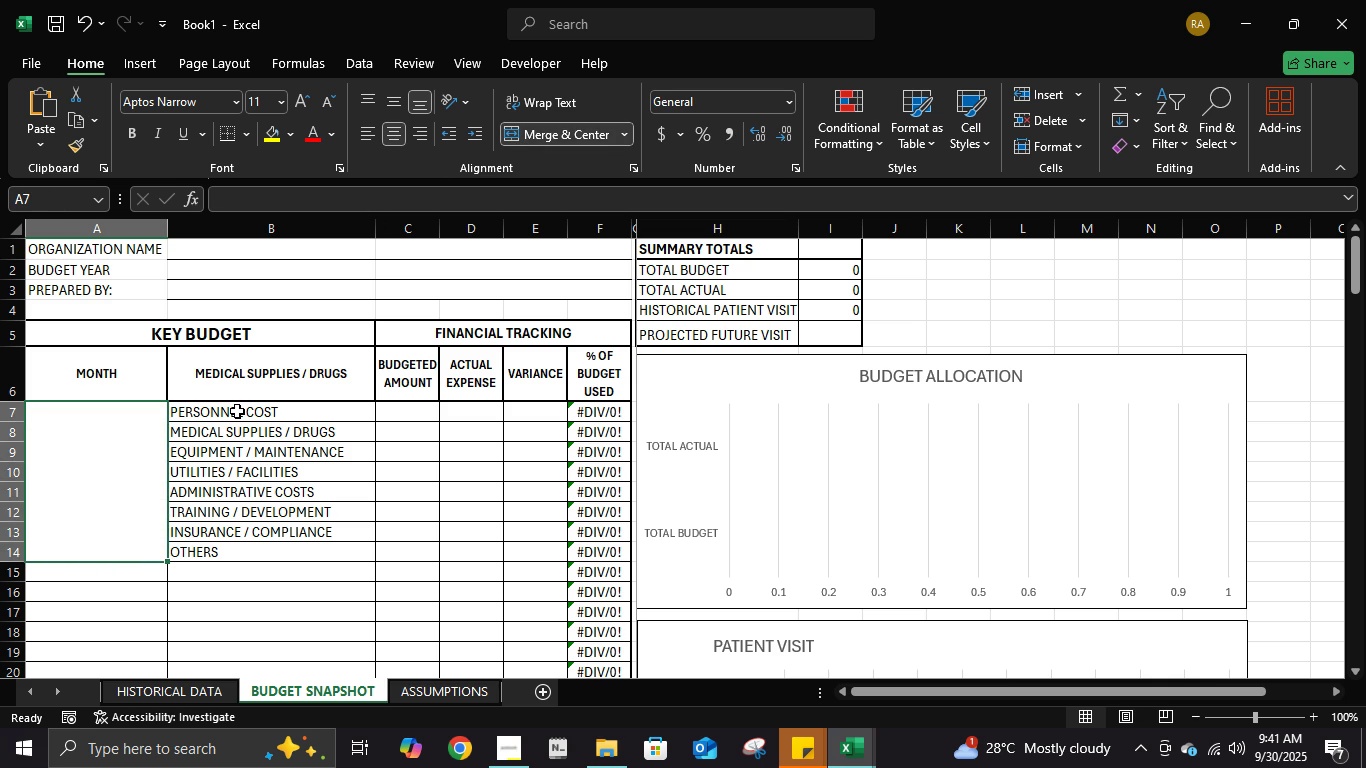 
type(january)
 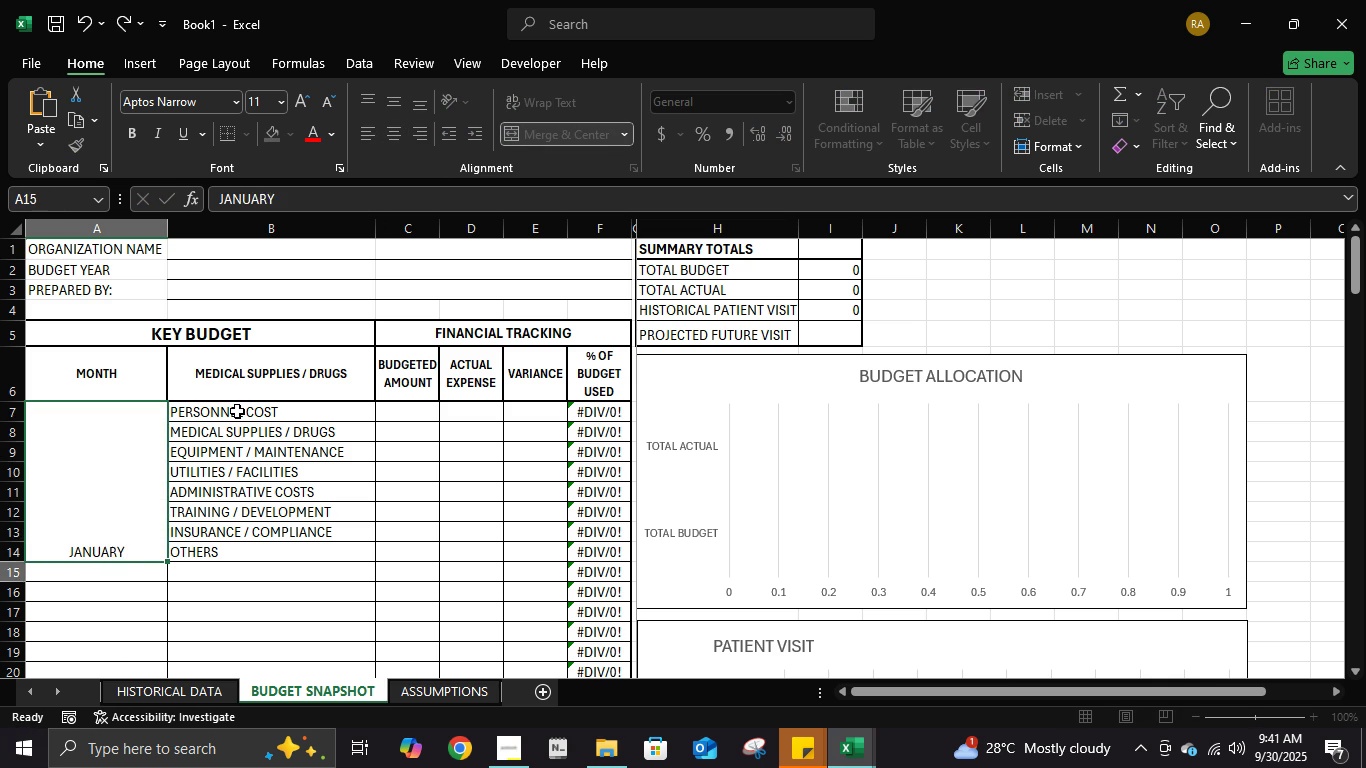 
key(Enter)
 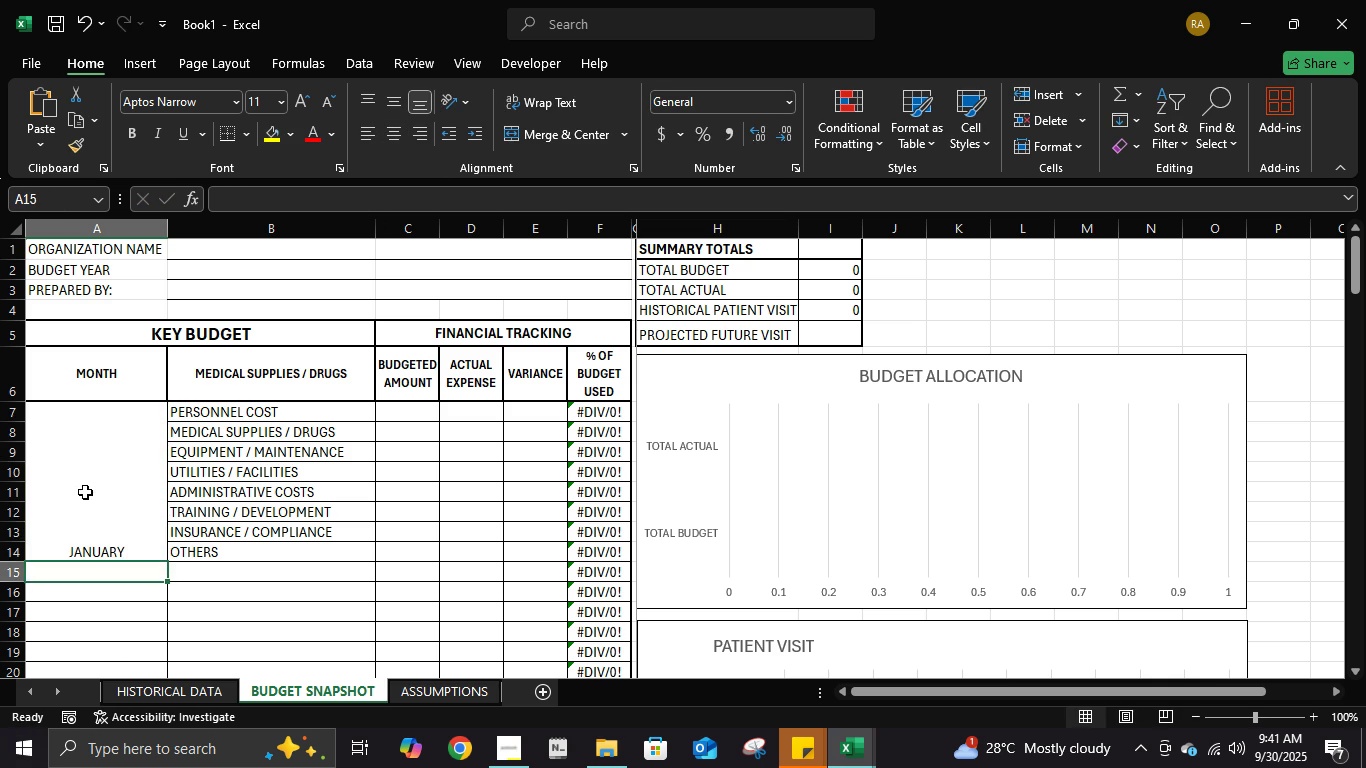 
left_click([85, 488])
 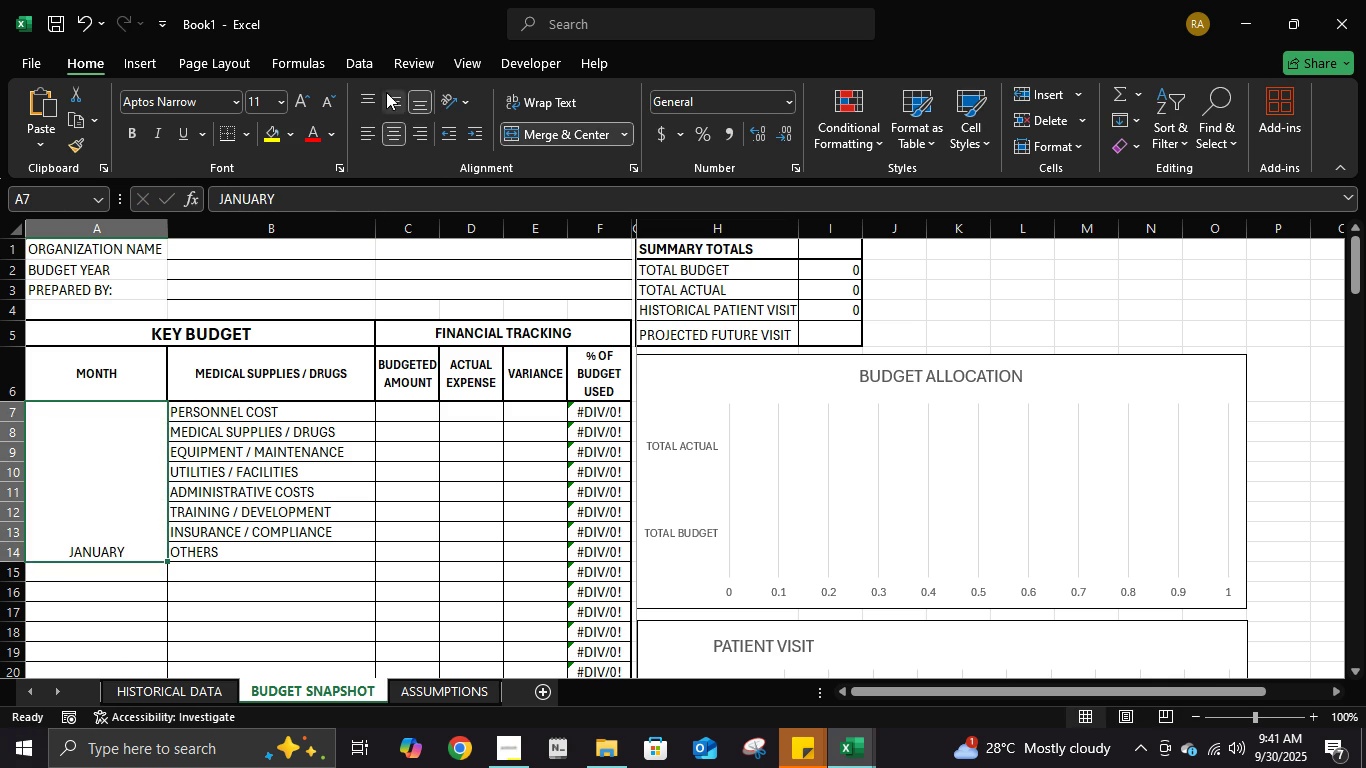 
left_click([386, 92])
 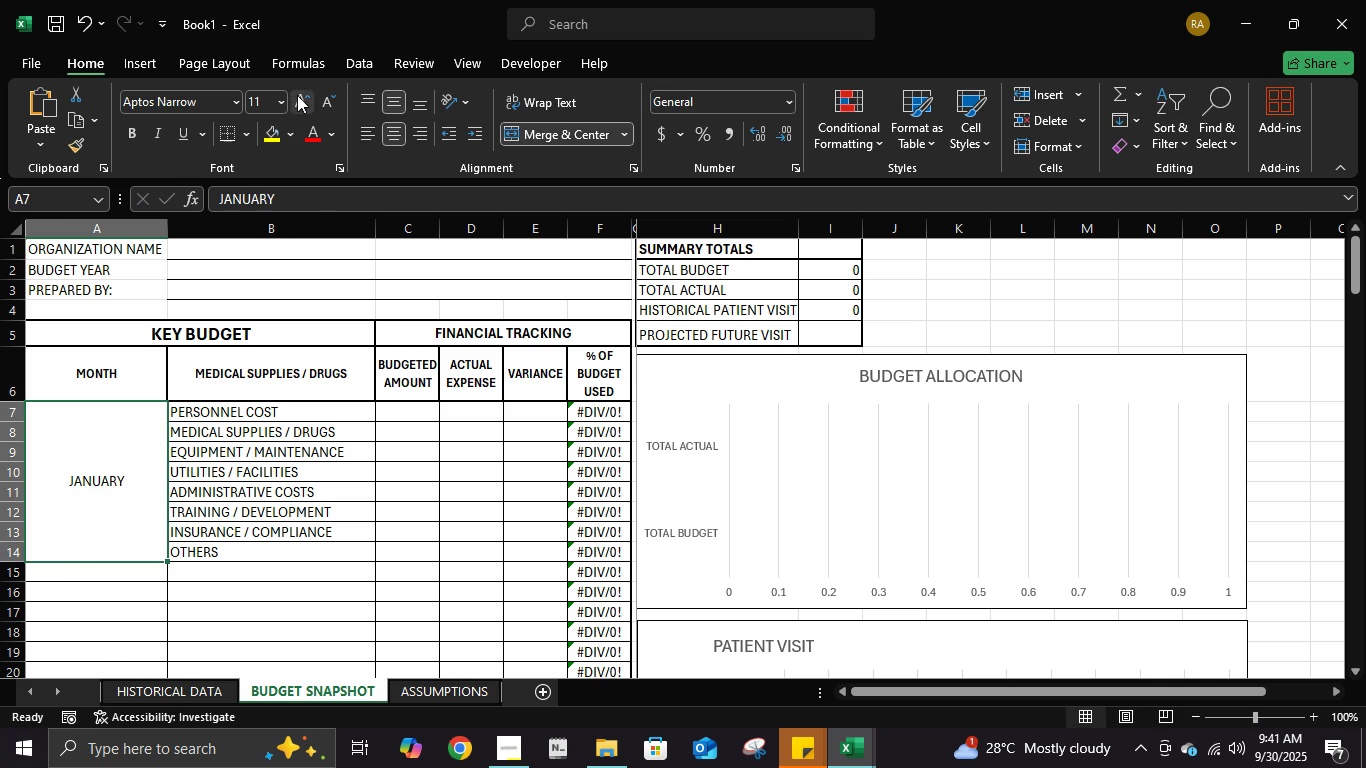 
left_click([297, 95])